 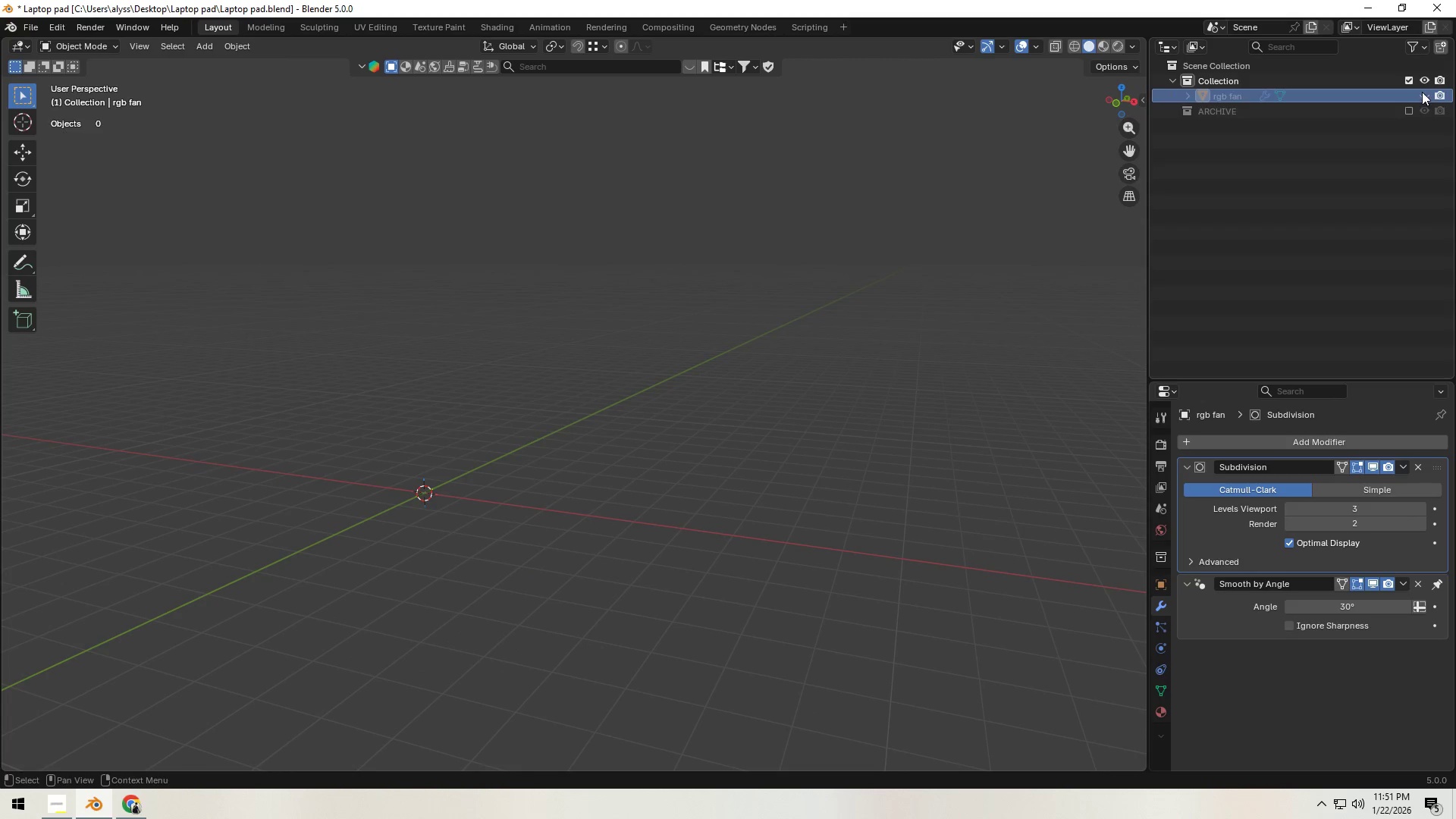 
key(Shift+A)
 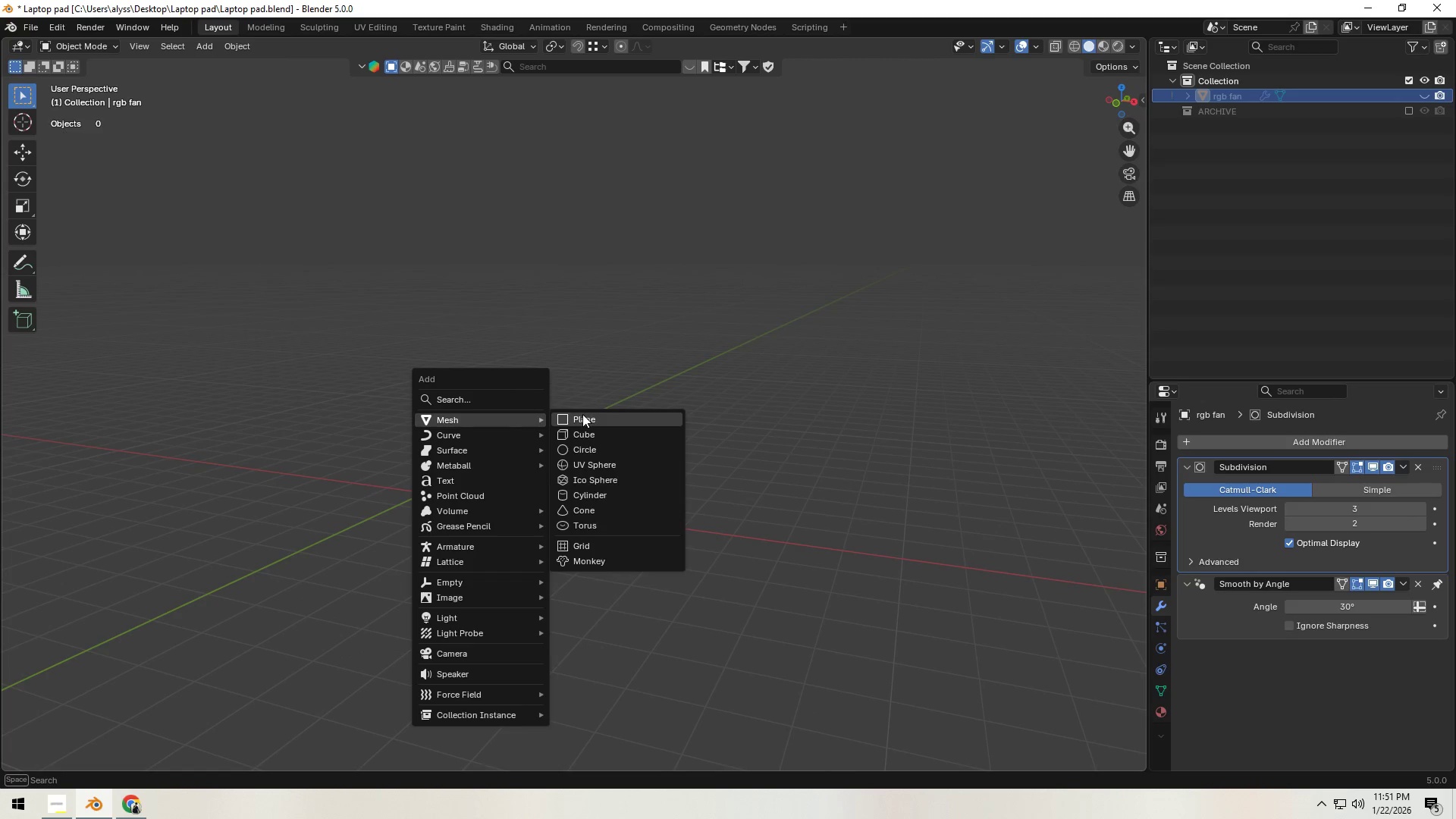 
left_click([582, 414])
 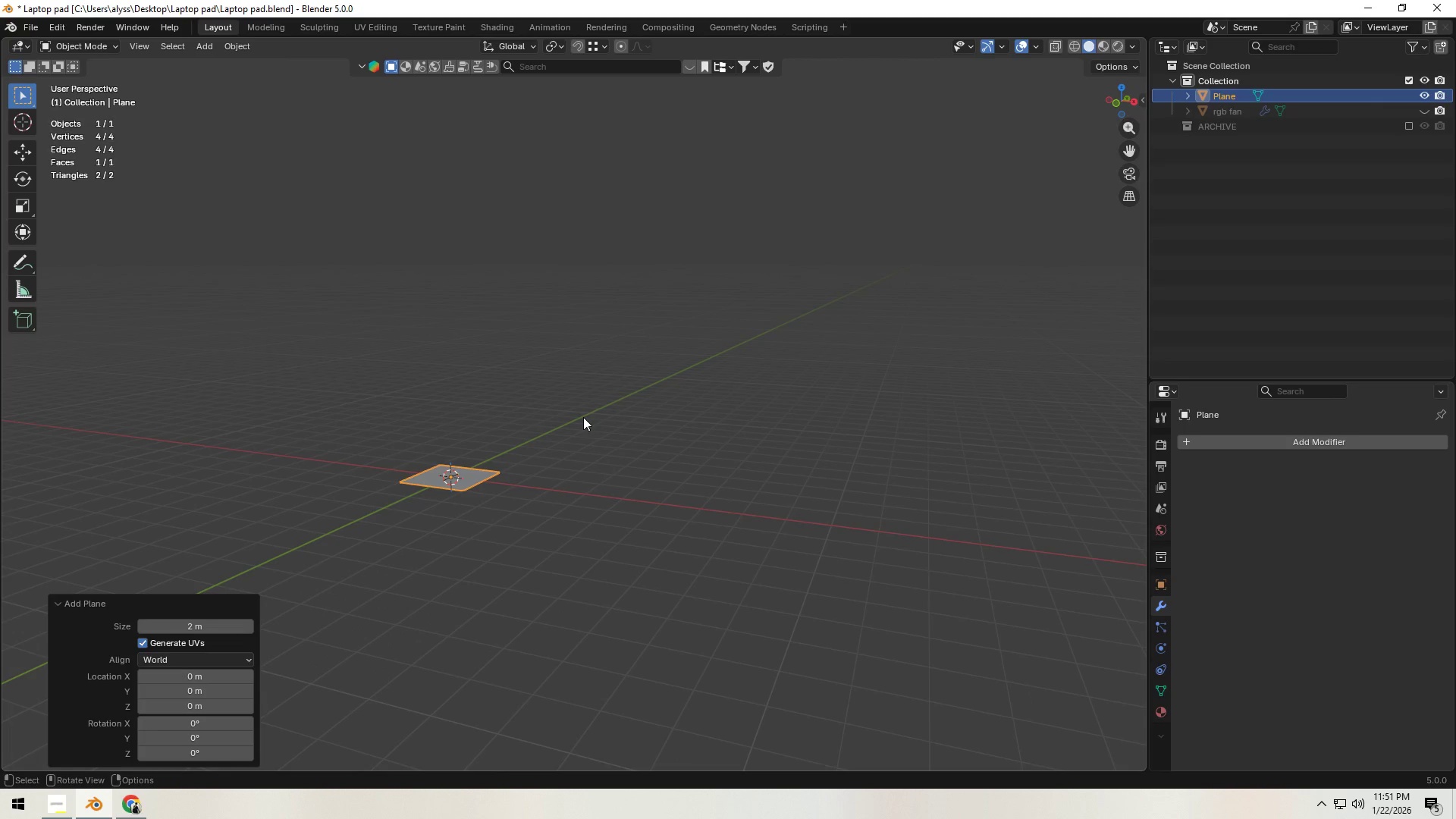 
key(Backquote)
 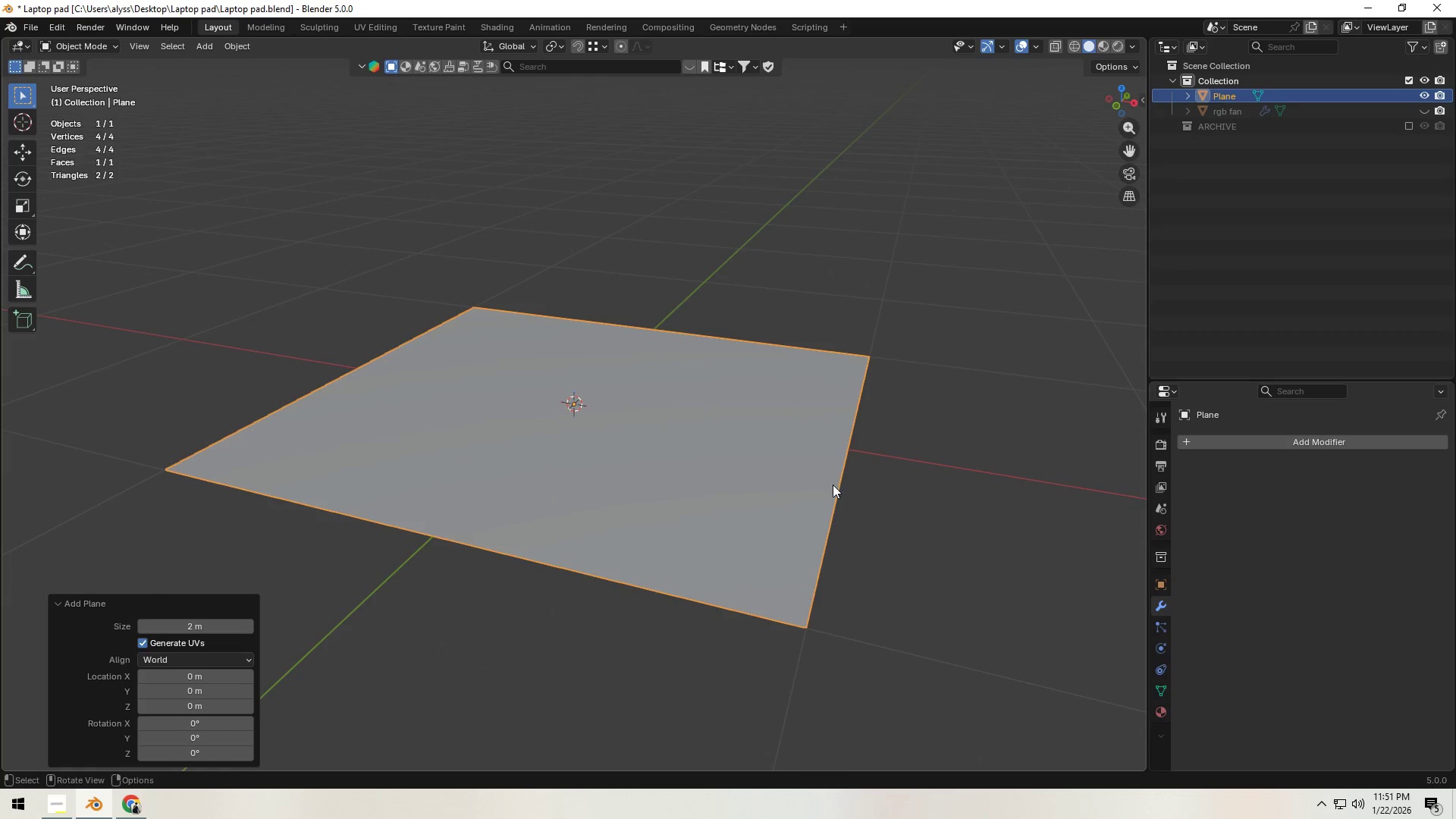 
scroll: coordinate [585, 441], scroll_direction: down, amount: 2.0
 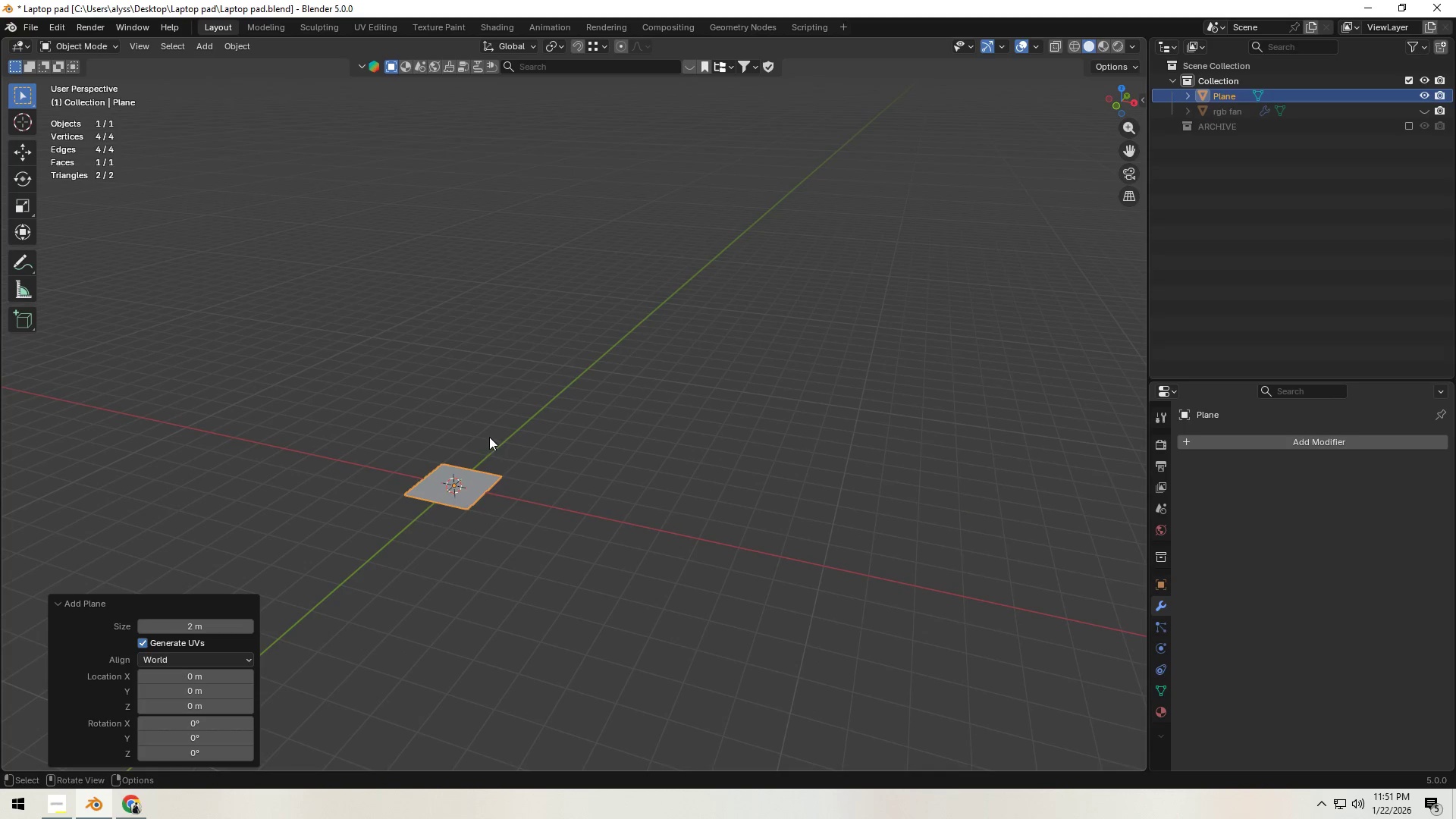 
left_click([985, 485])
 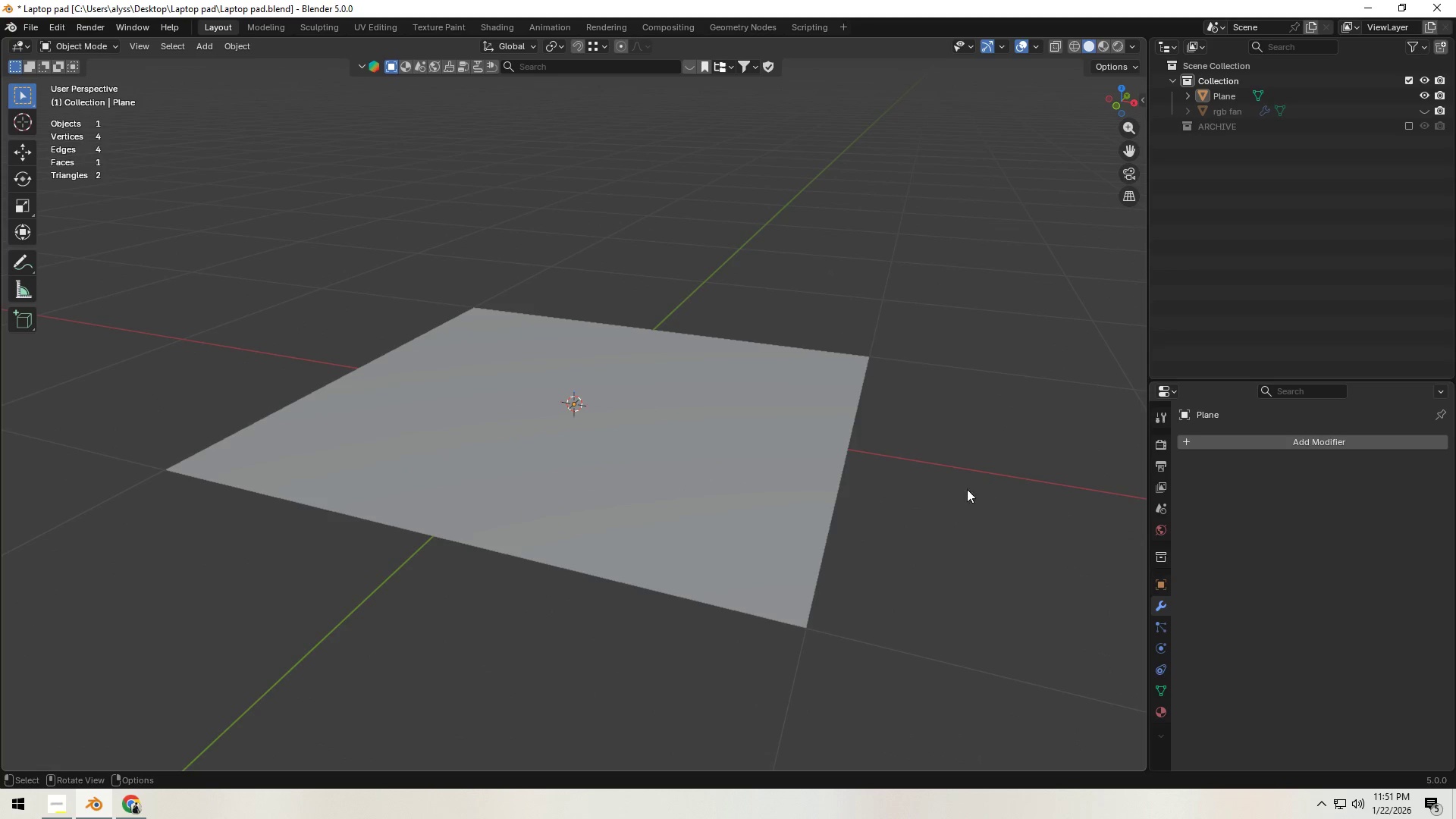 
scroll: coordinate [895, 494], scroll_direction: down, amount: 2.0
 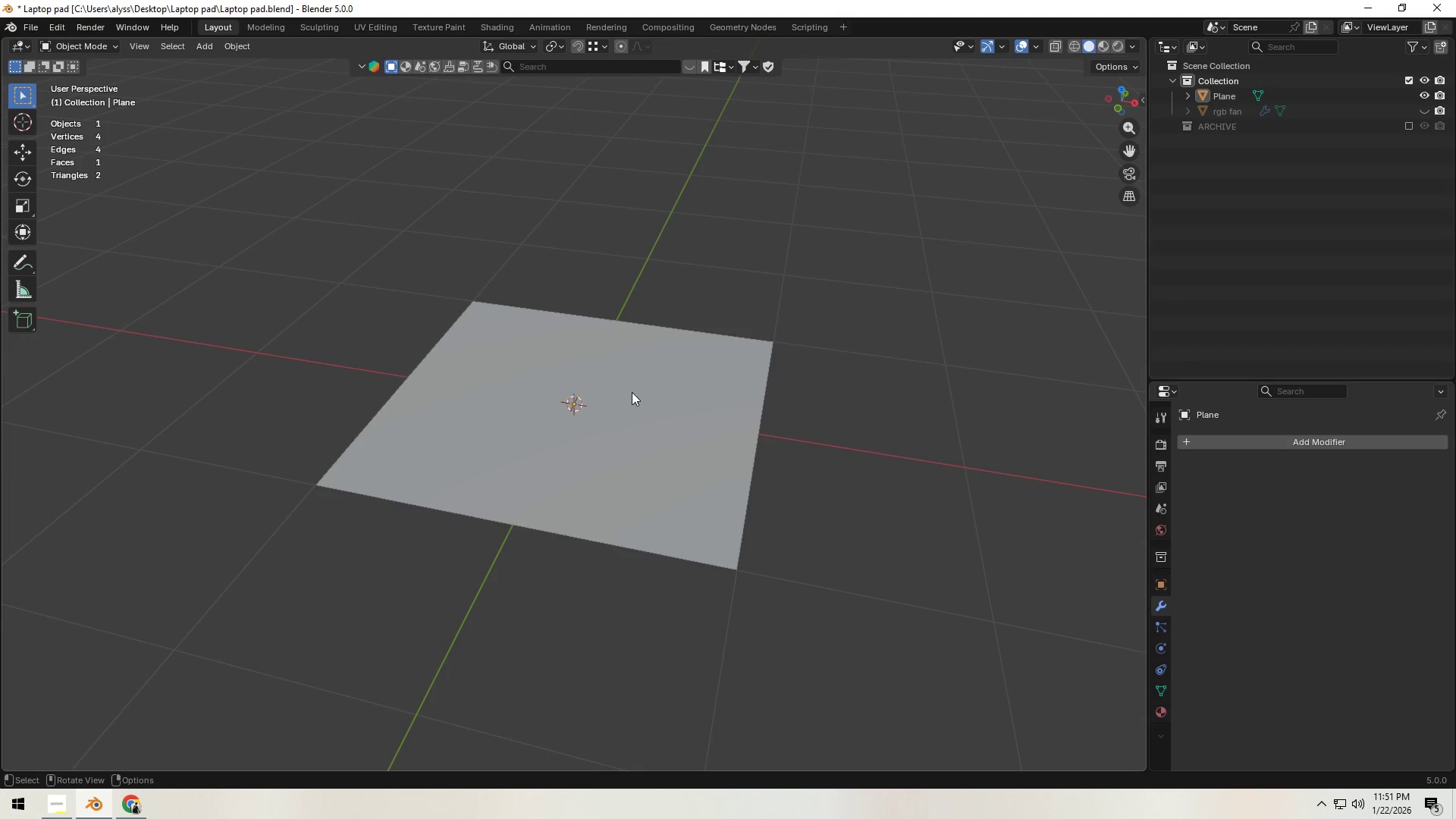 
left_click([643, 408])
 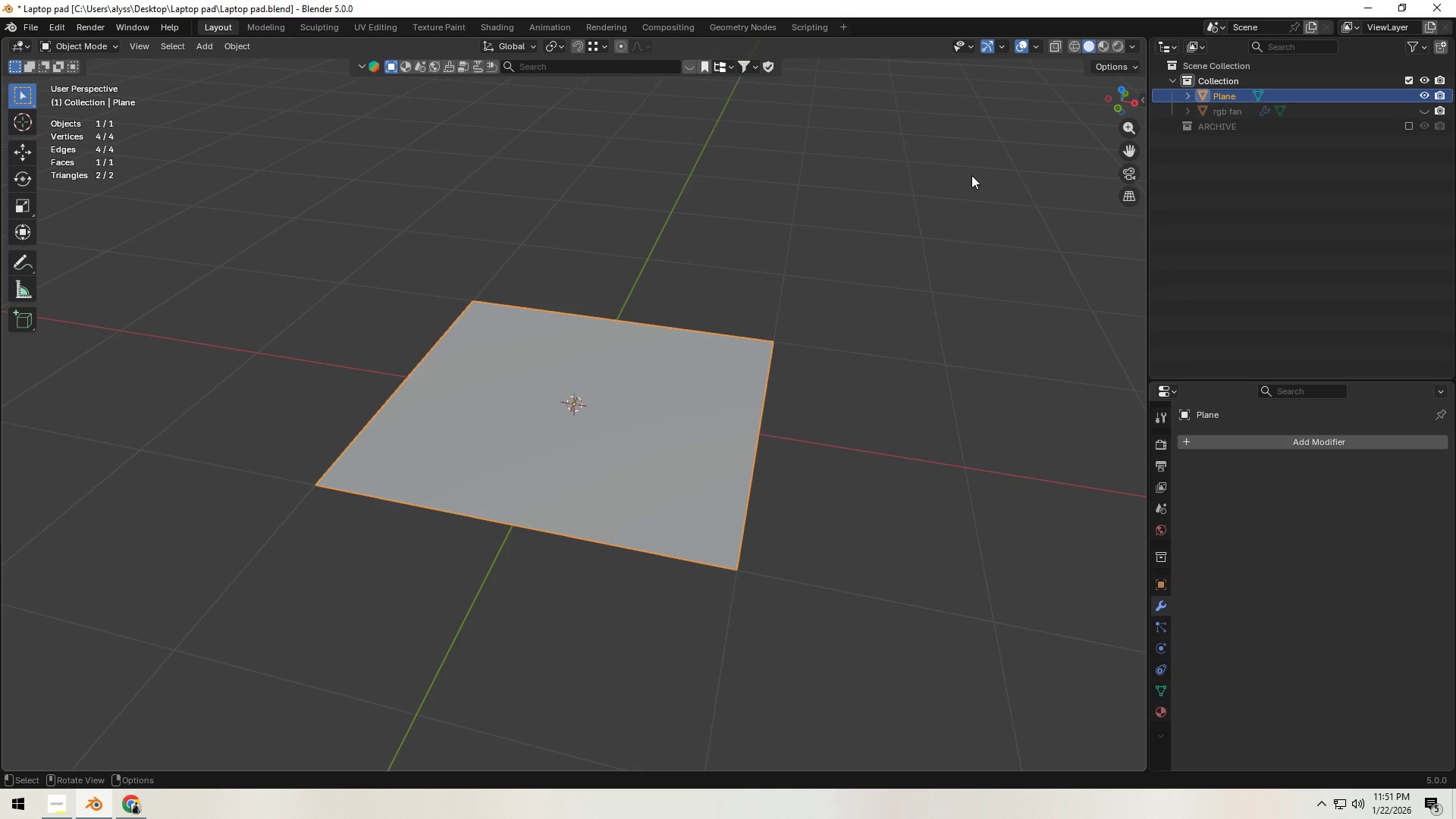 
key(N)
 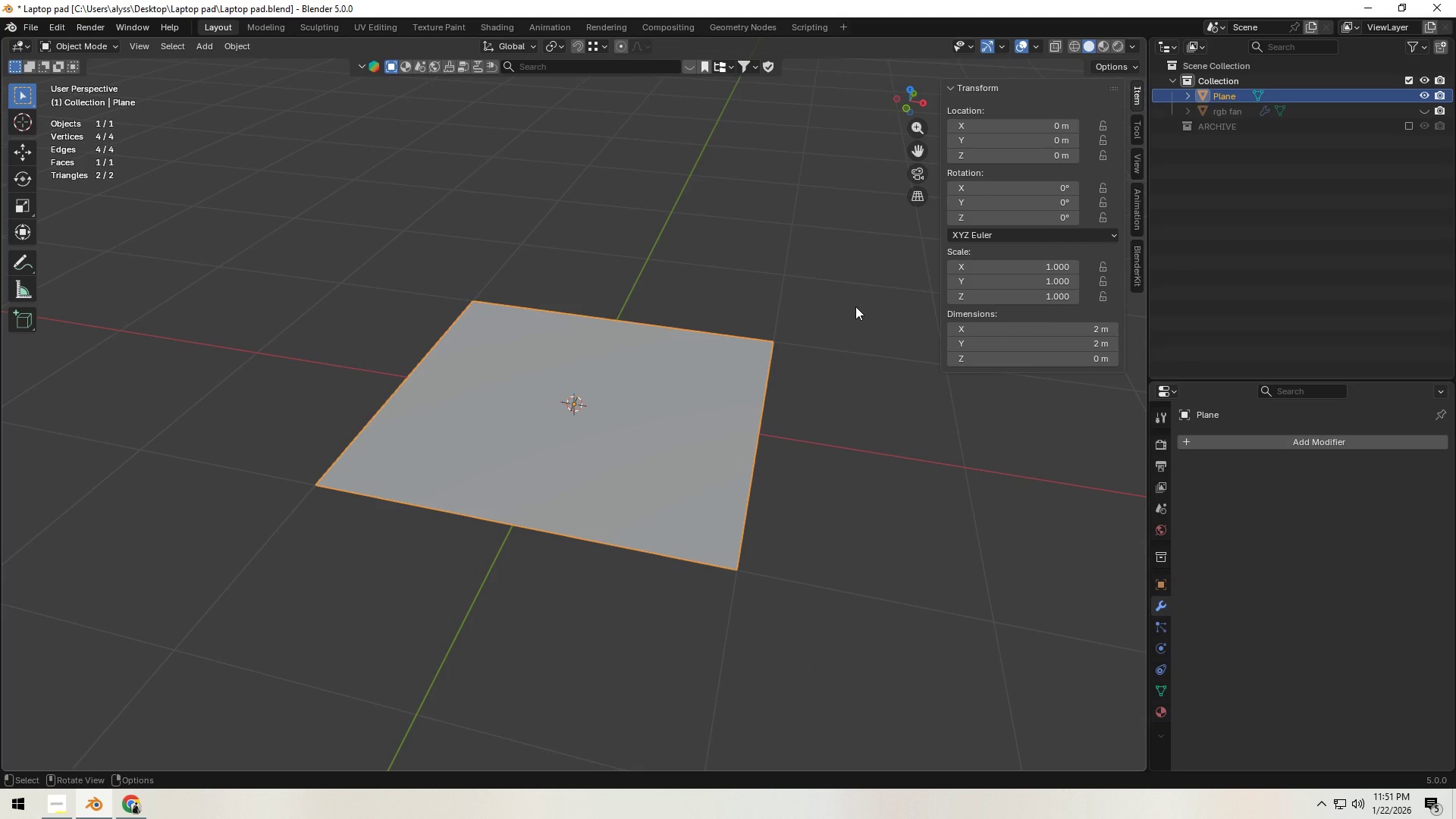 
key(N)
 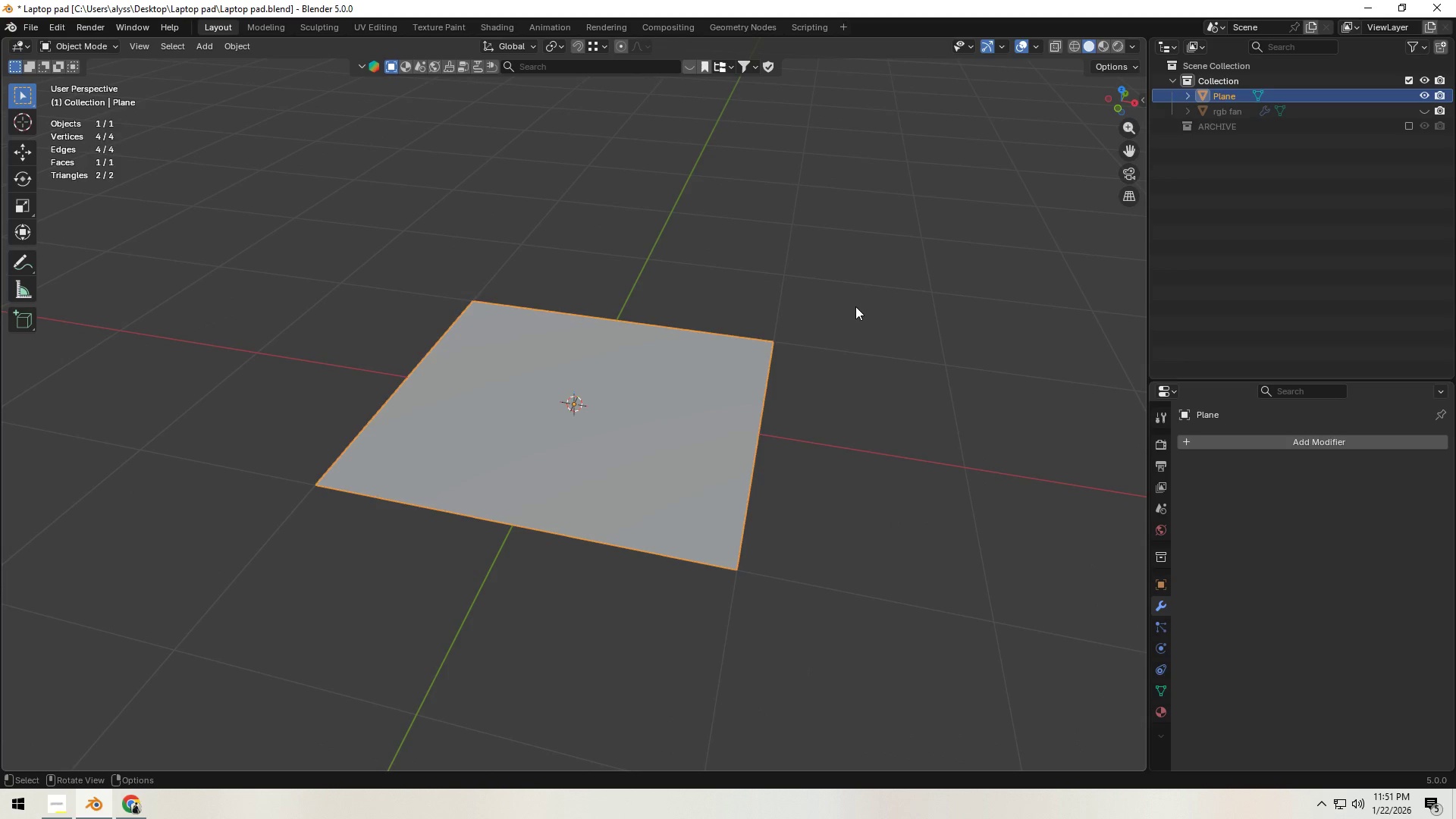 
left_click([855, 306])
 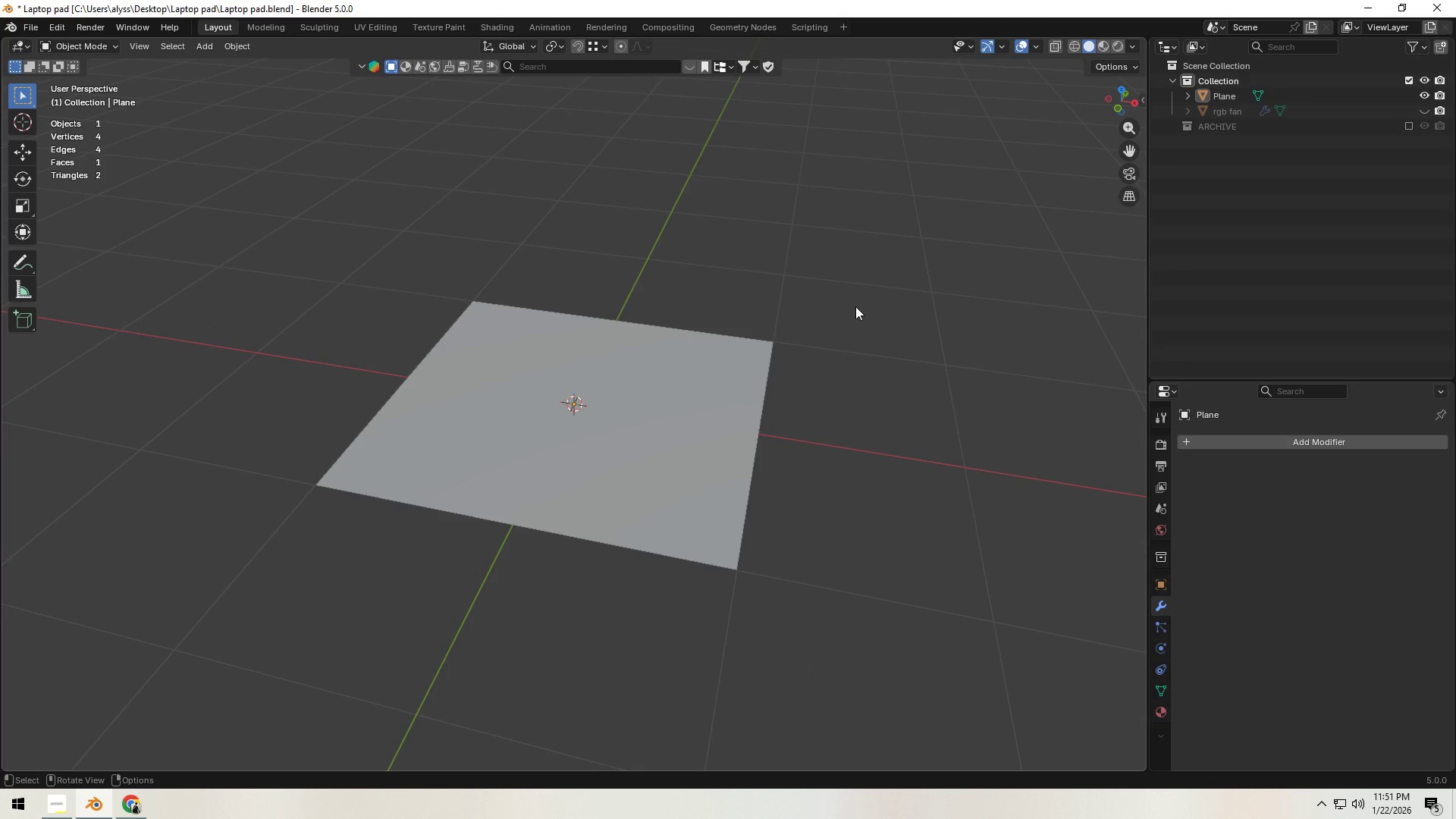 
key(Control+S)
 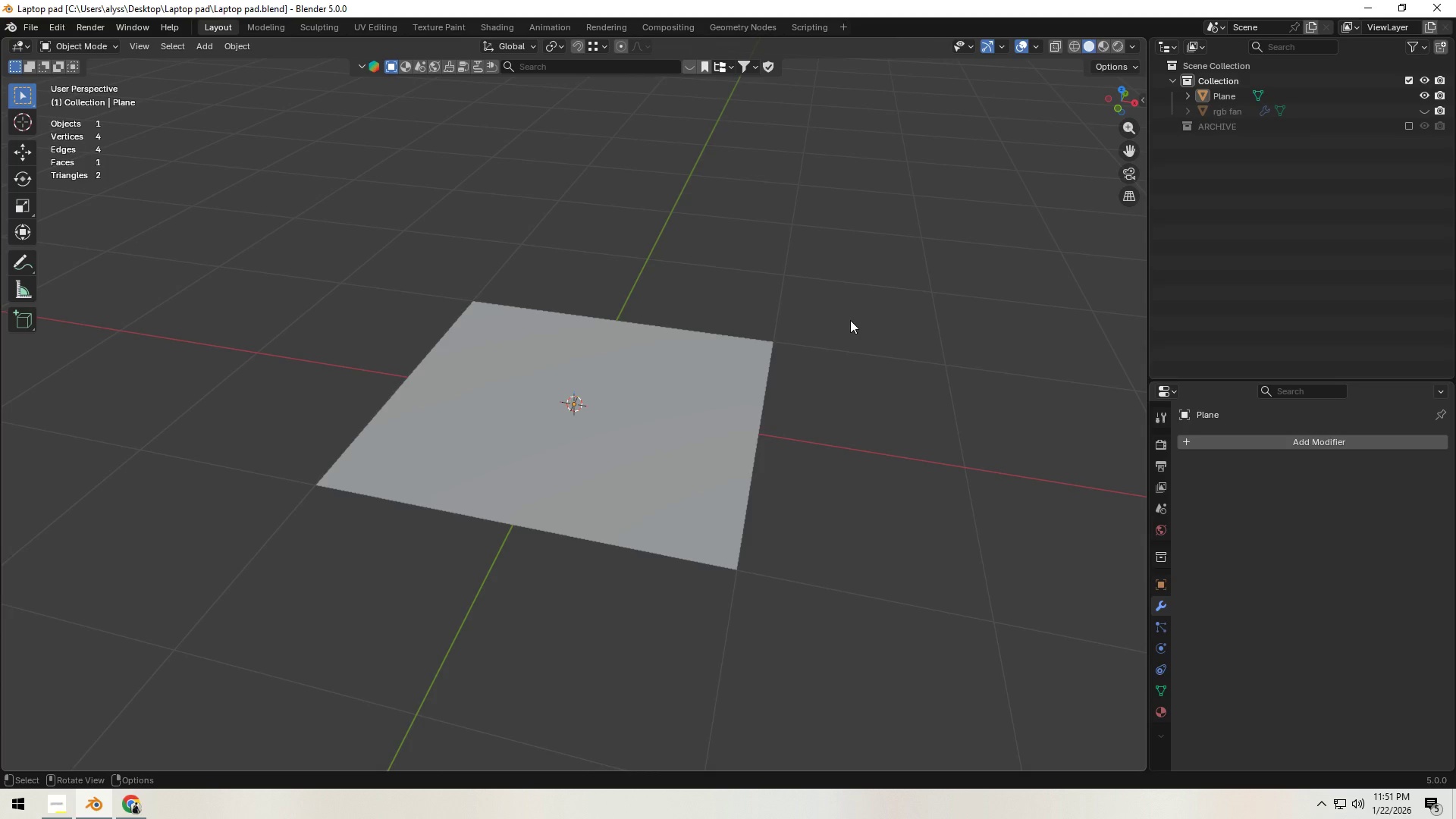 
wait(18.12)
 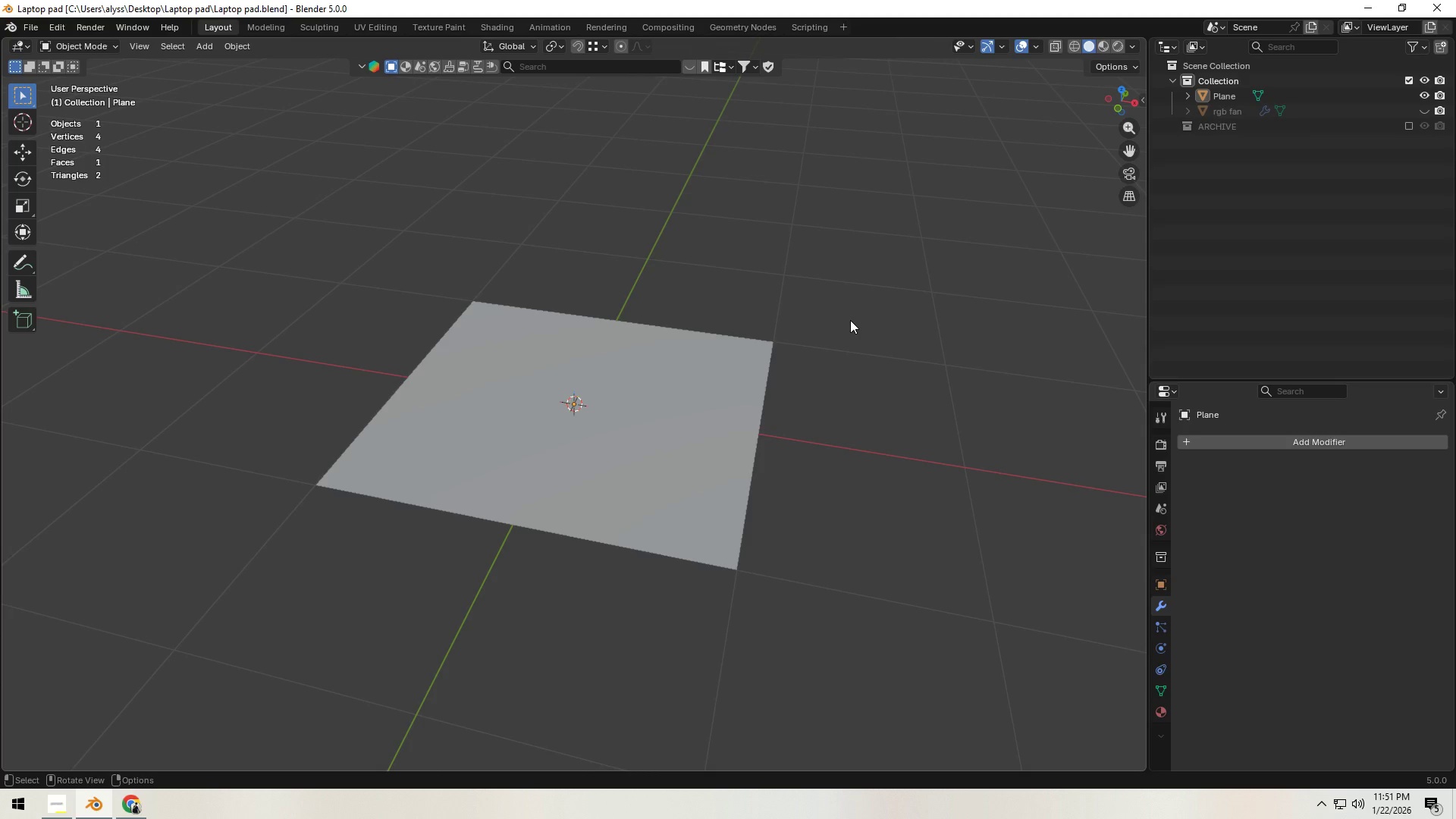 
left_click([64, 815])